 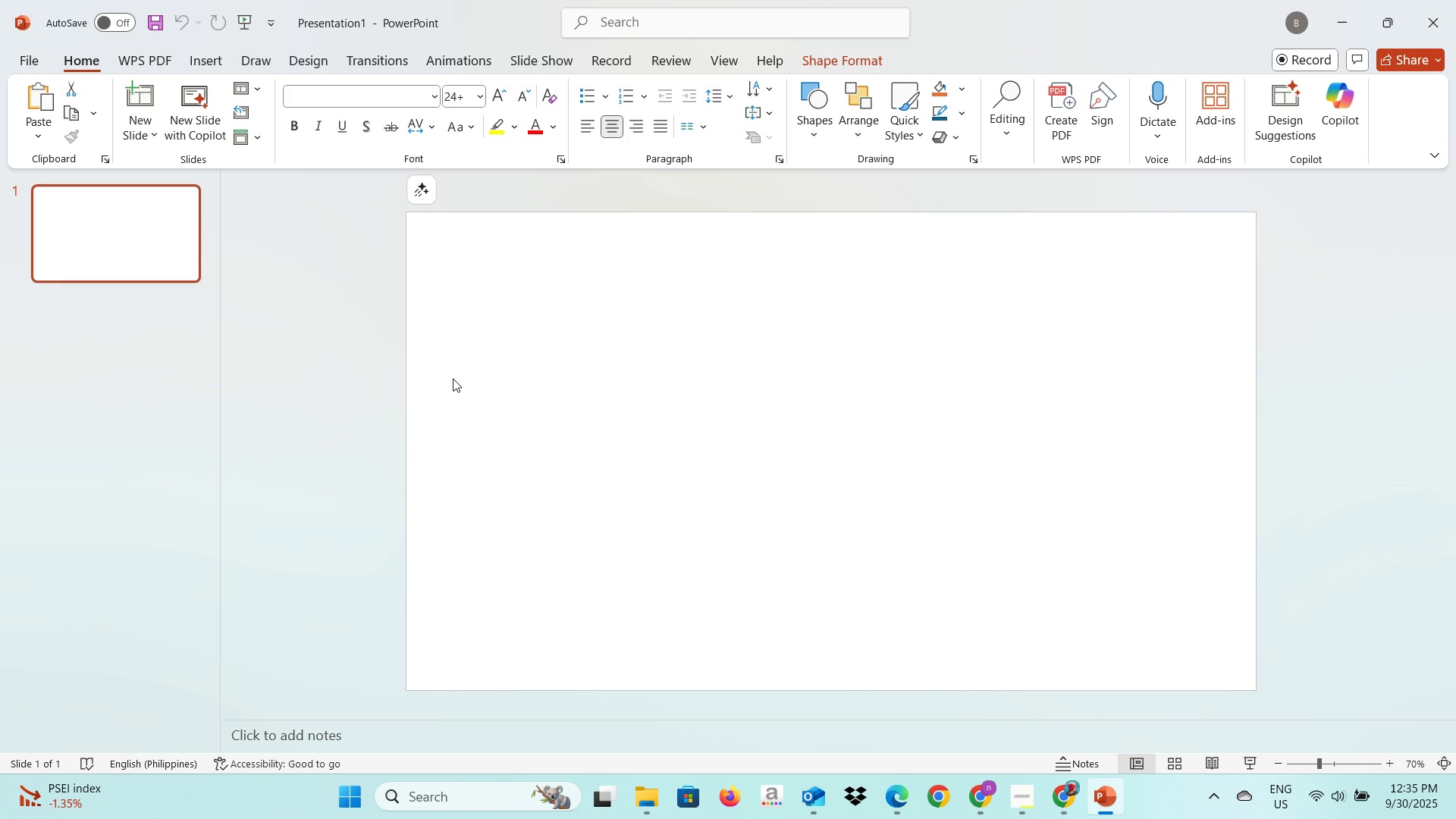 
key(Backspace)
 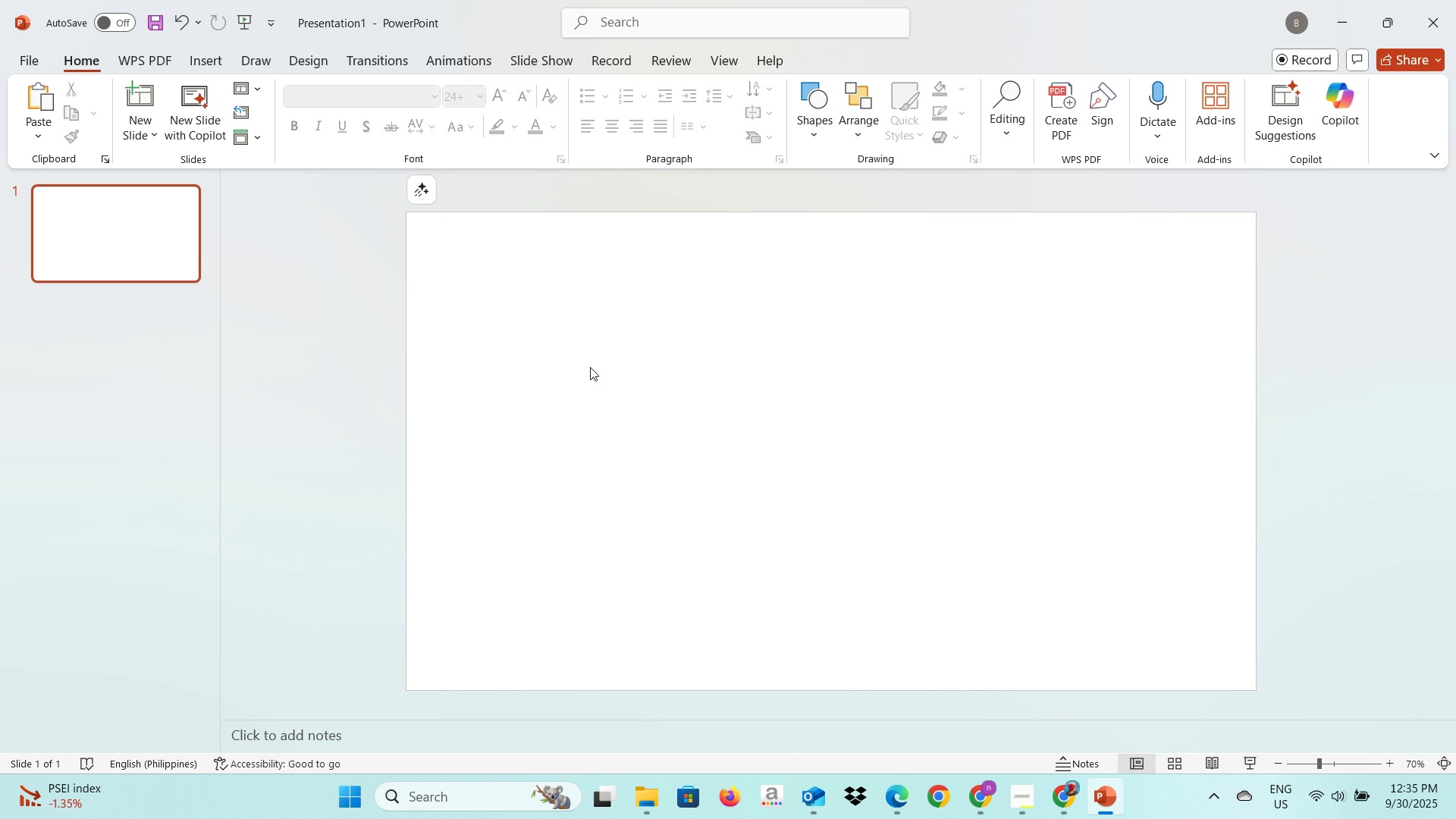 
key(Alt+AltLeft)
 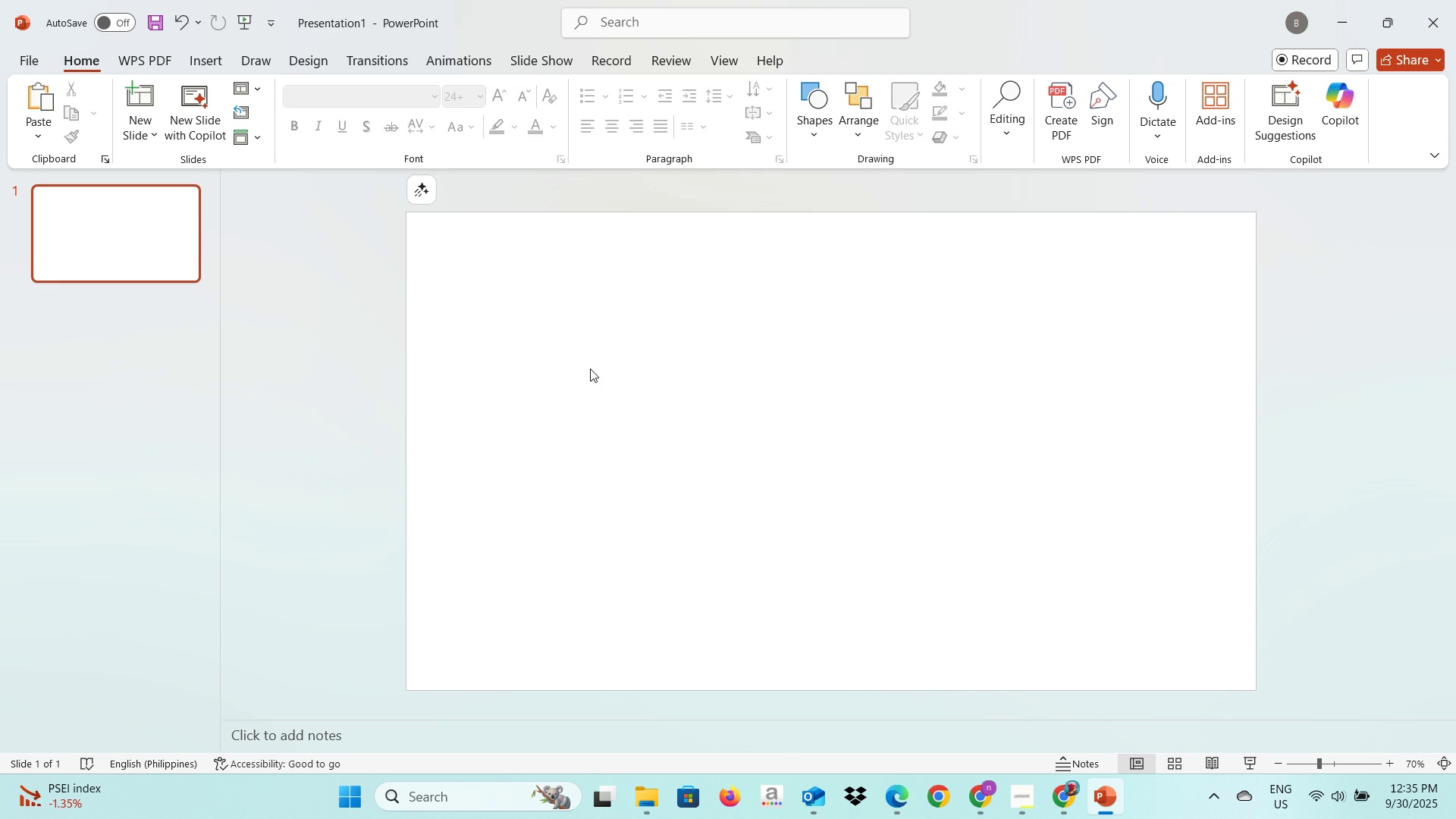 
key(Alt+Tab)
 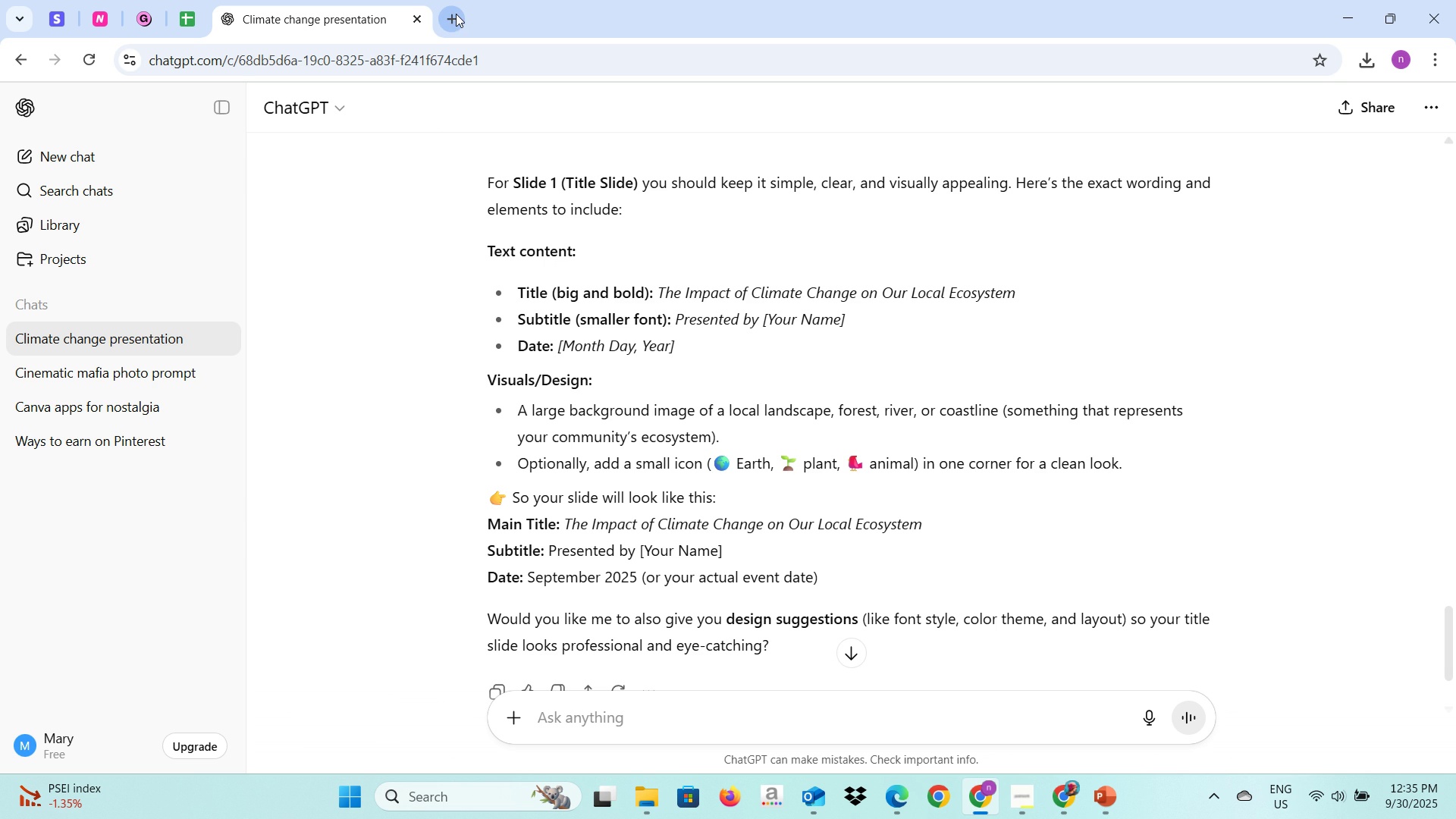 
wait(5.09)
 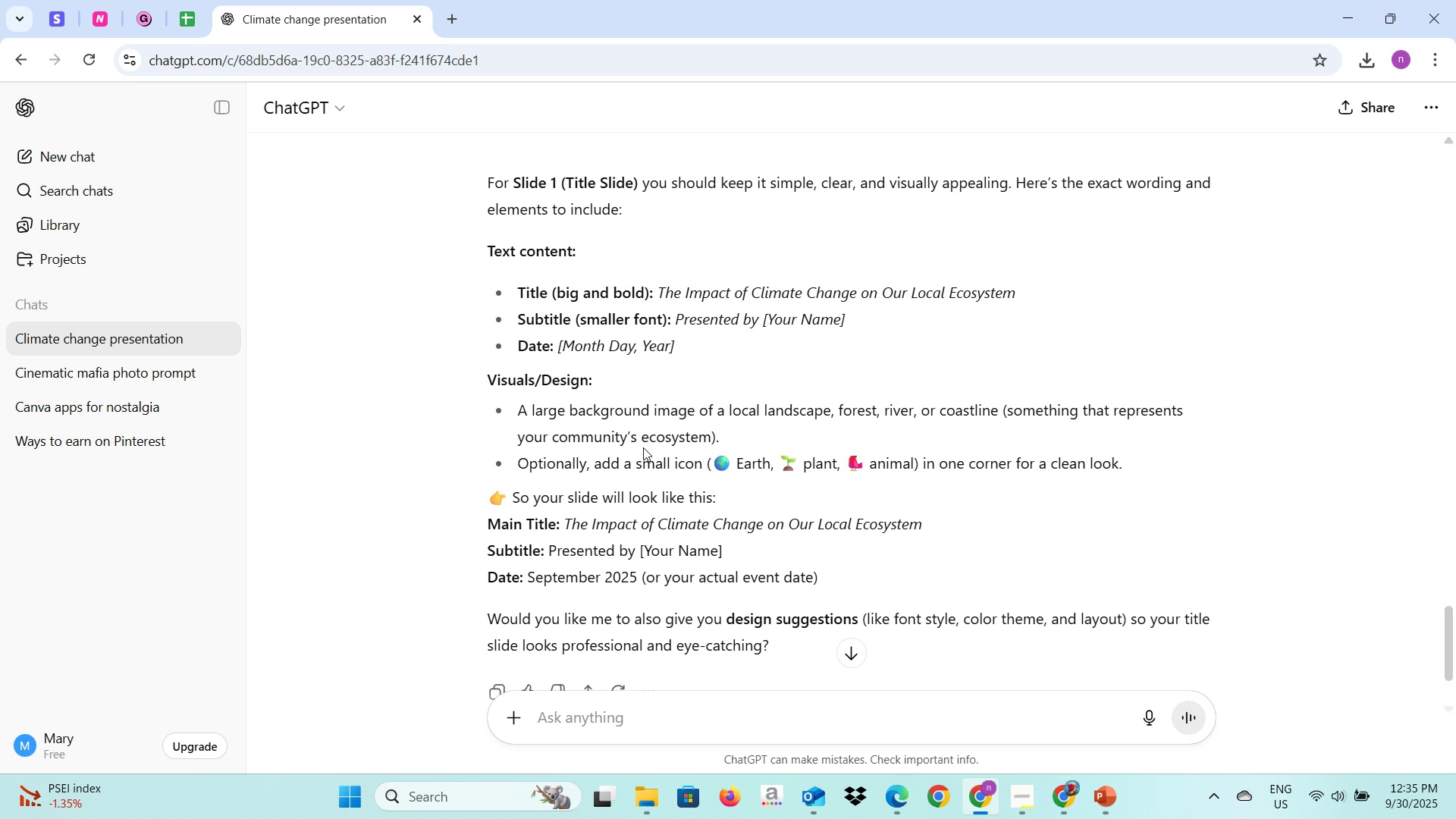 
left_click([456, 14])
 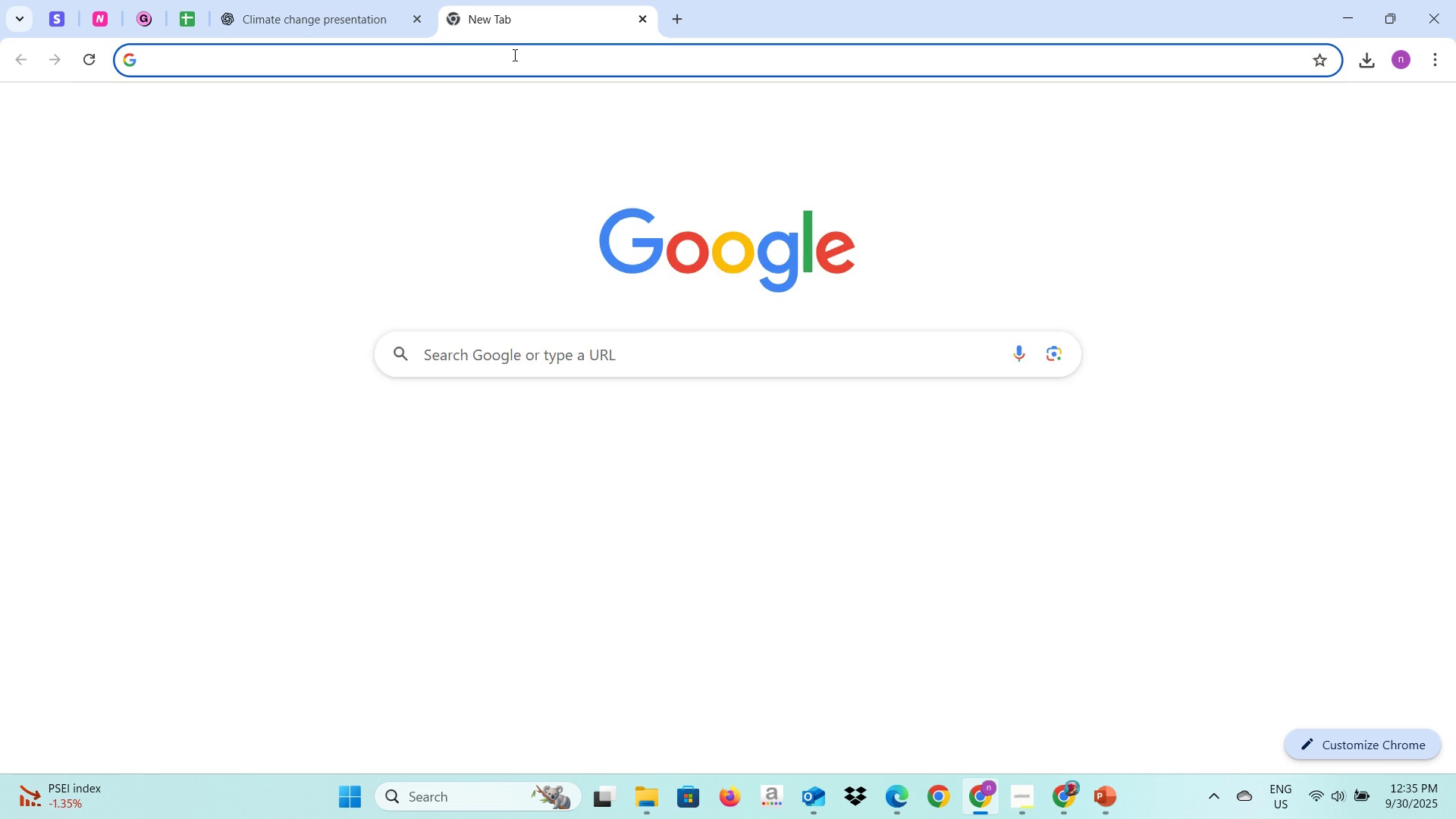 
left_click([513, 55])
 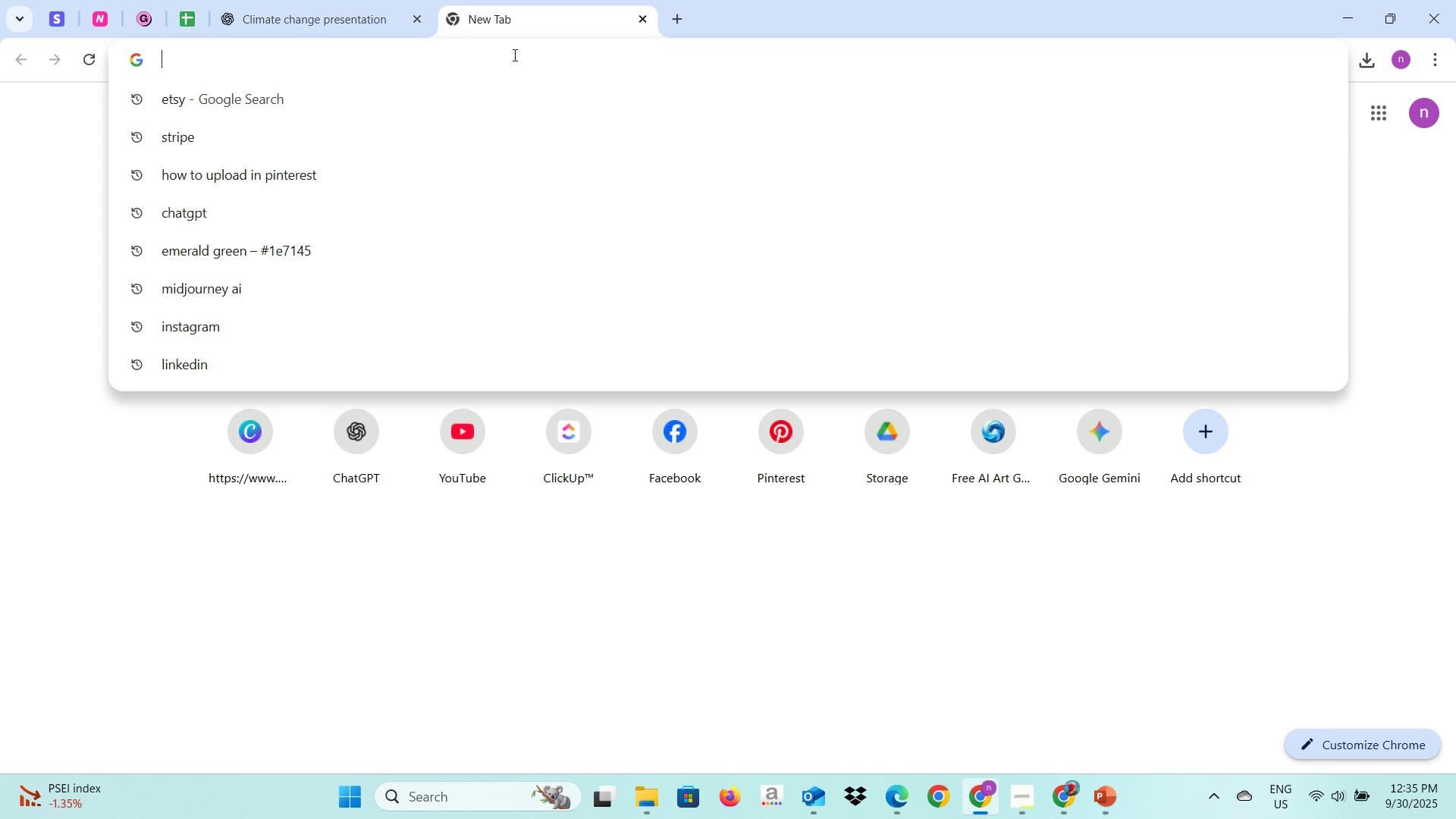 
key(Alt+AltLeft)
 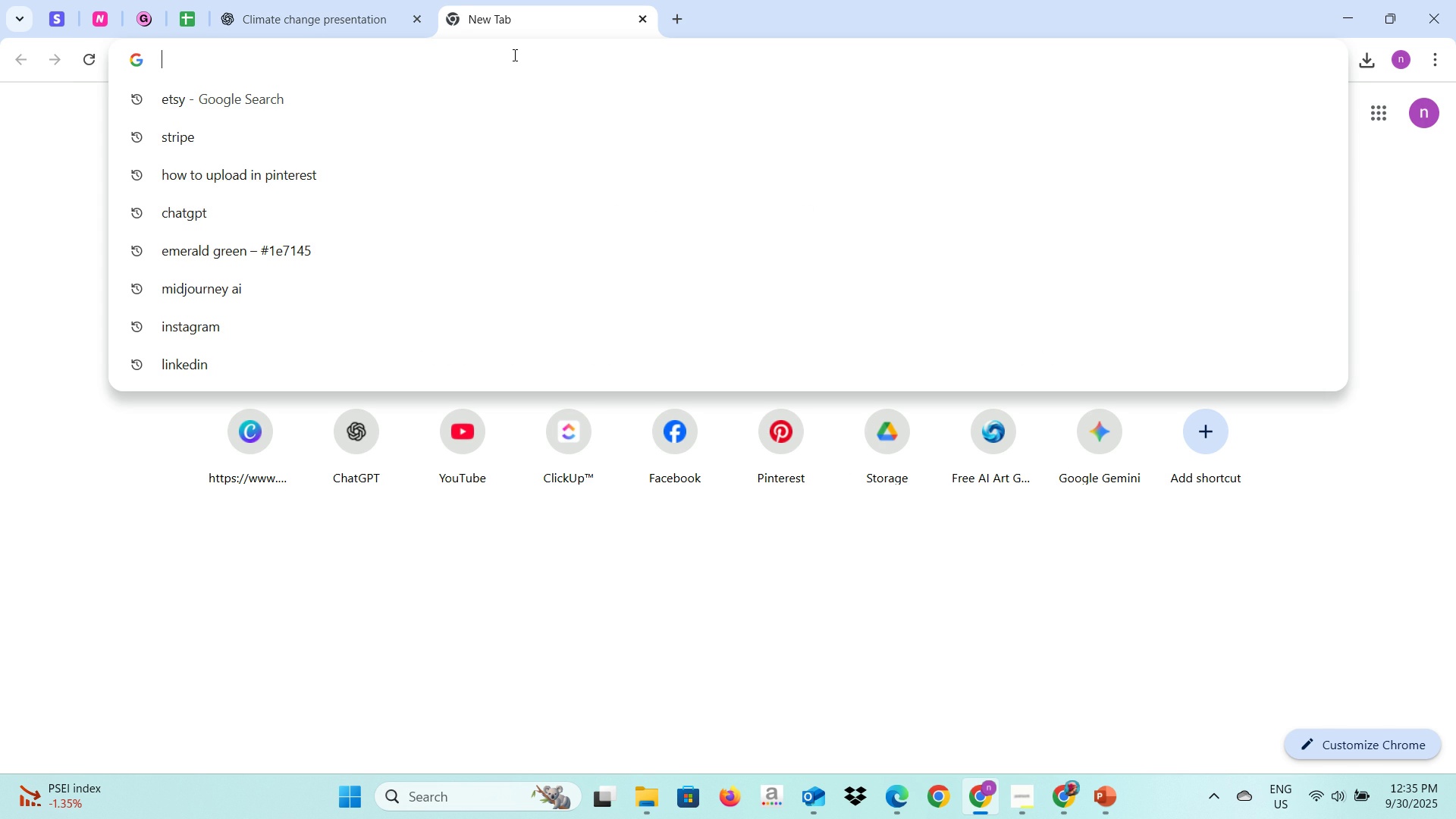 
key(Alt+Tab)